 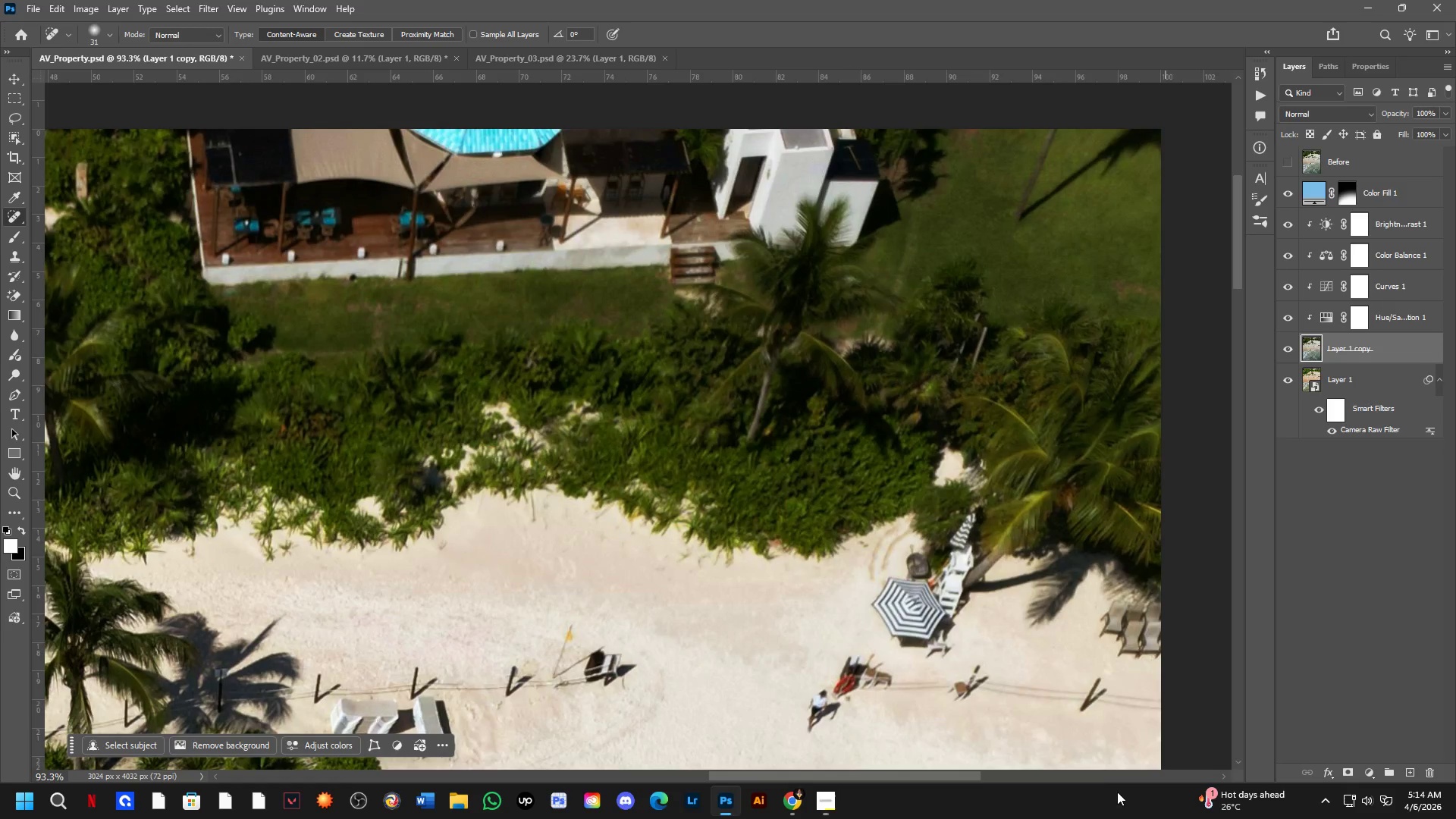 
scroll: coordinate [834, 618], scroll_direction: down, amount: 2.0
 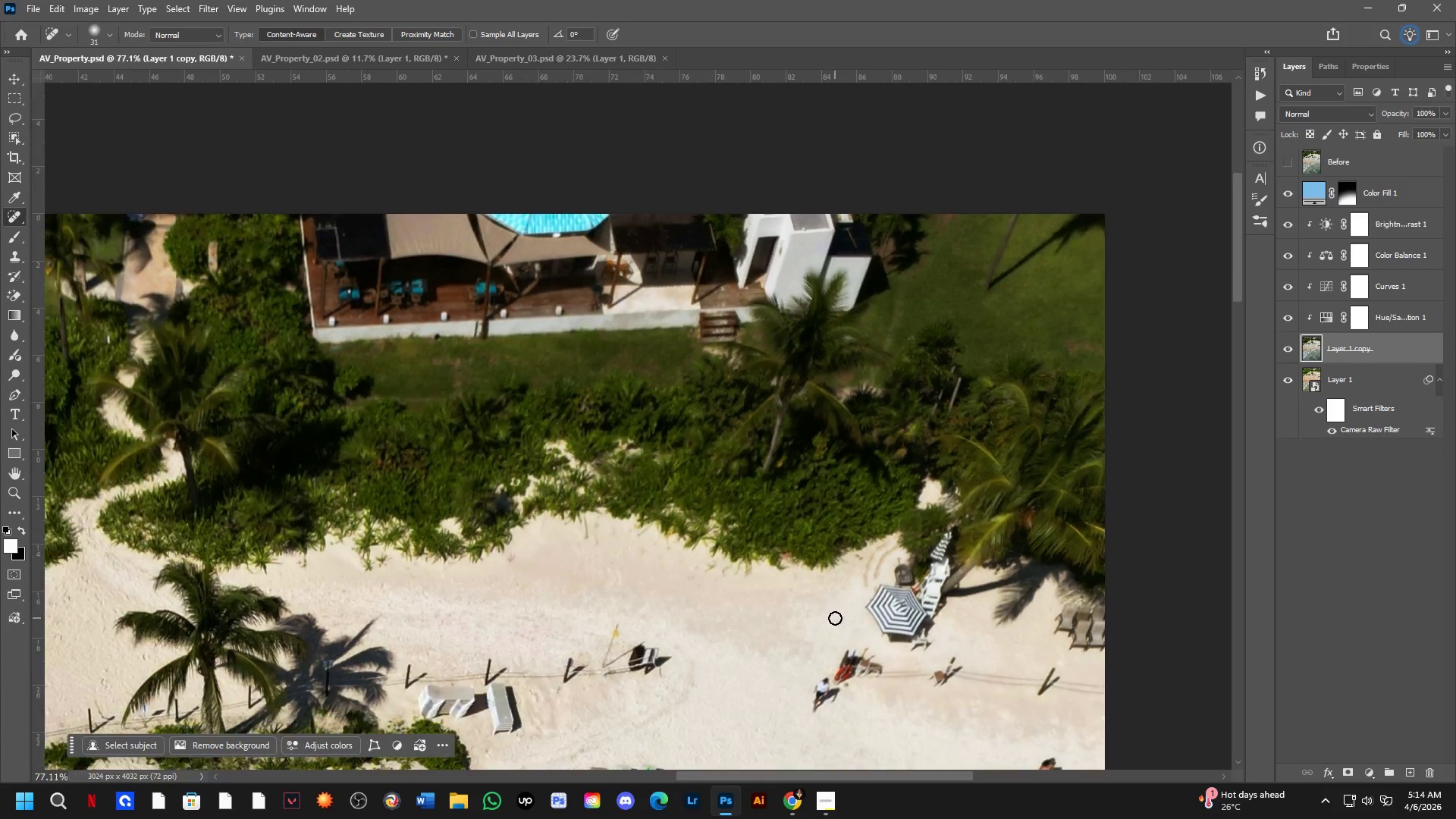 
key(Shift+ShiftLeft)
 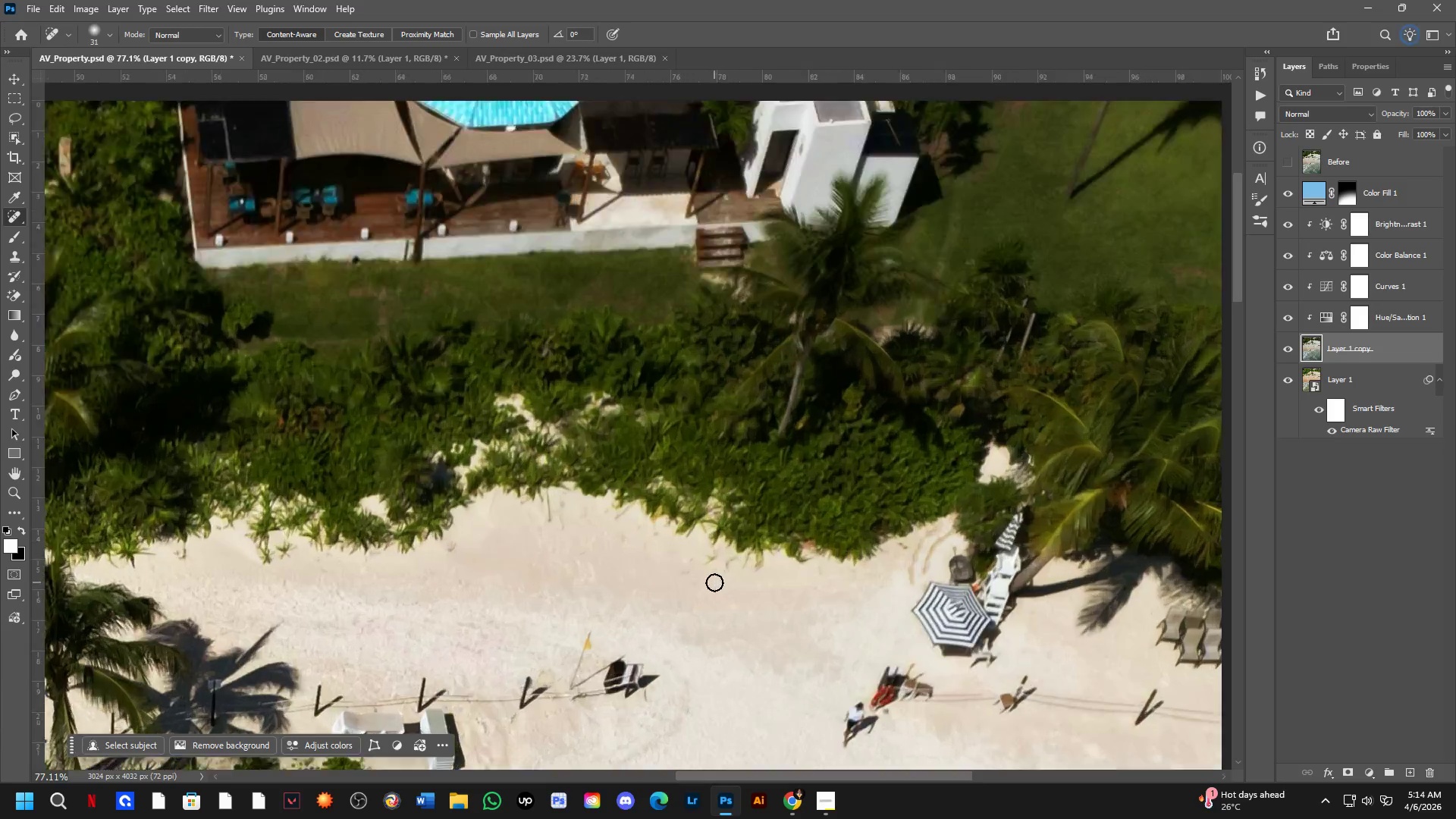 
key(Shift+ShiftLeft)
 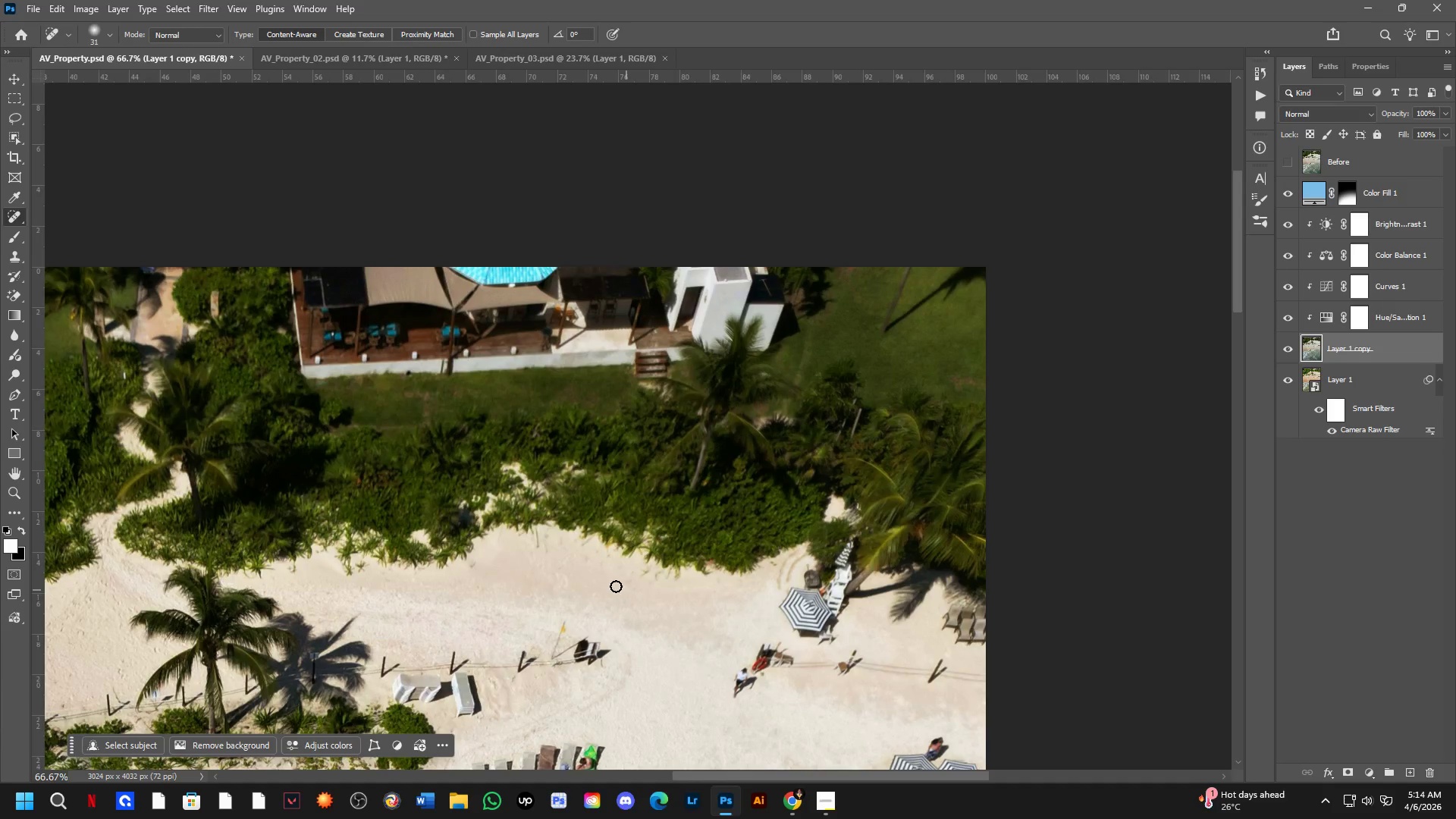 
hold_key(key=Space, duration=0.5)
 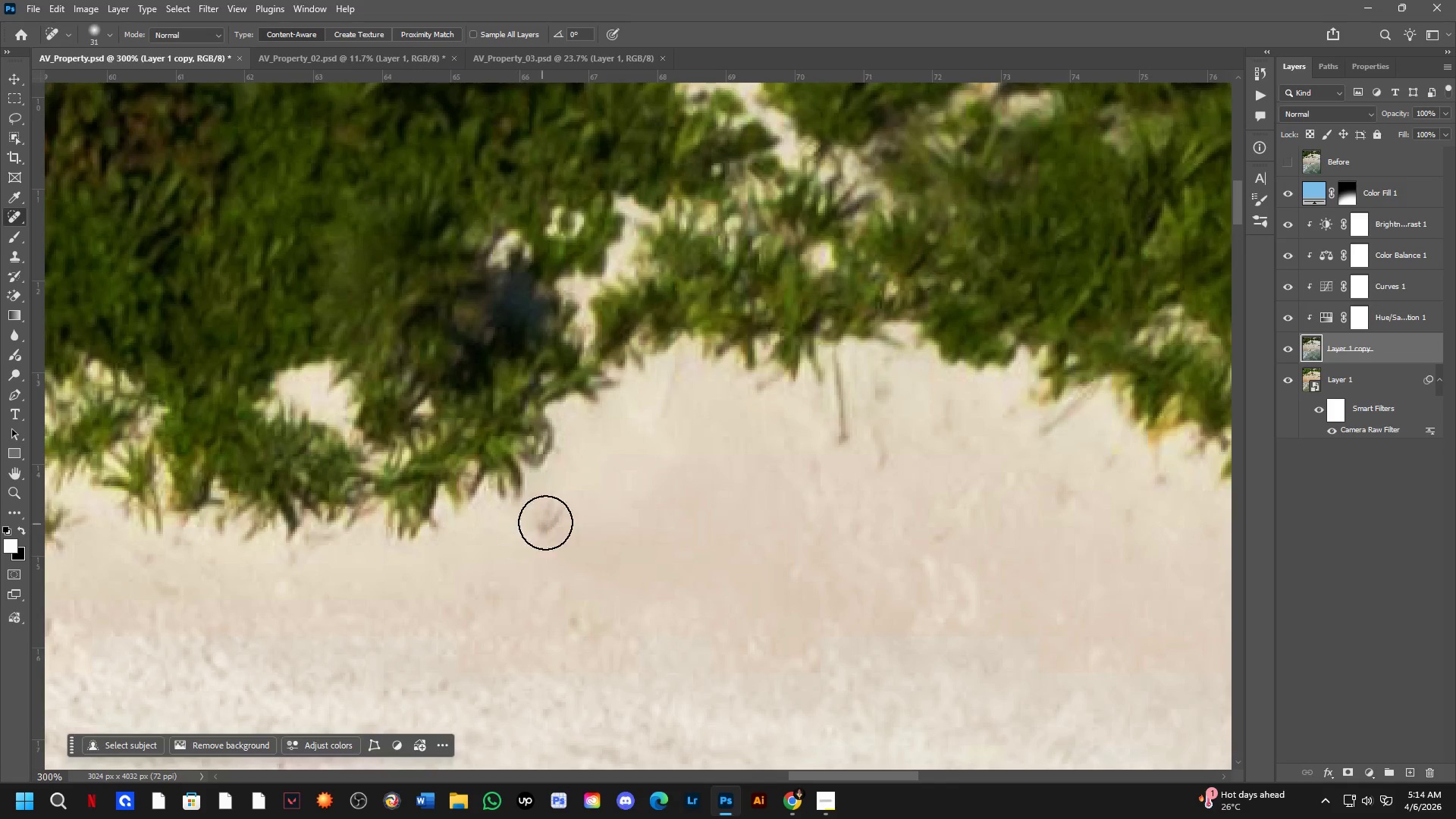 
left_click_drag(start_coordinate=[527, 579], to_coordinate=[573, 551])
 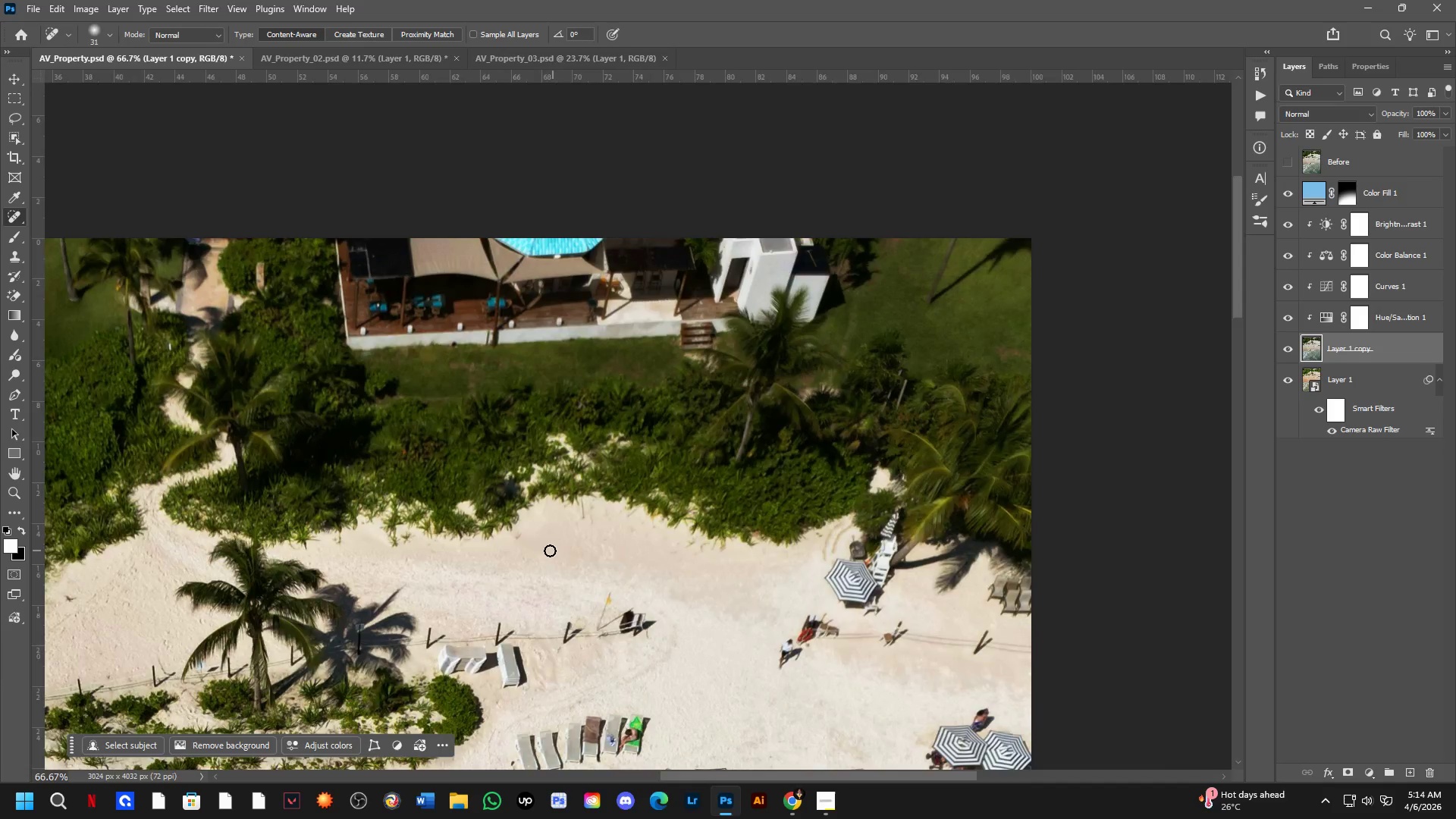 
scroll: coordinate [628, 590], scroll_direction: none, amount: 0.0
 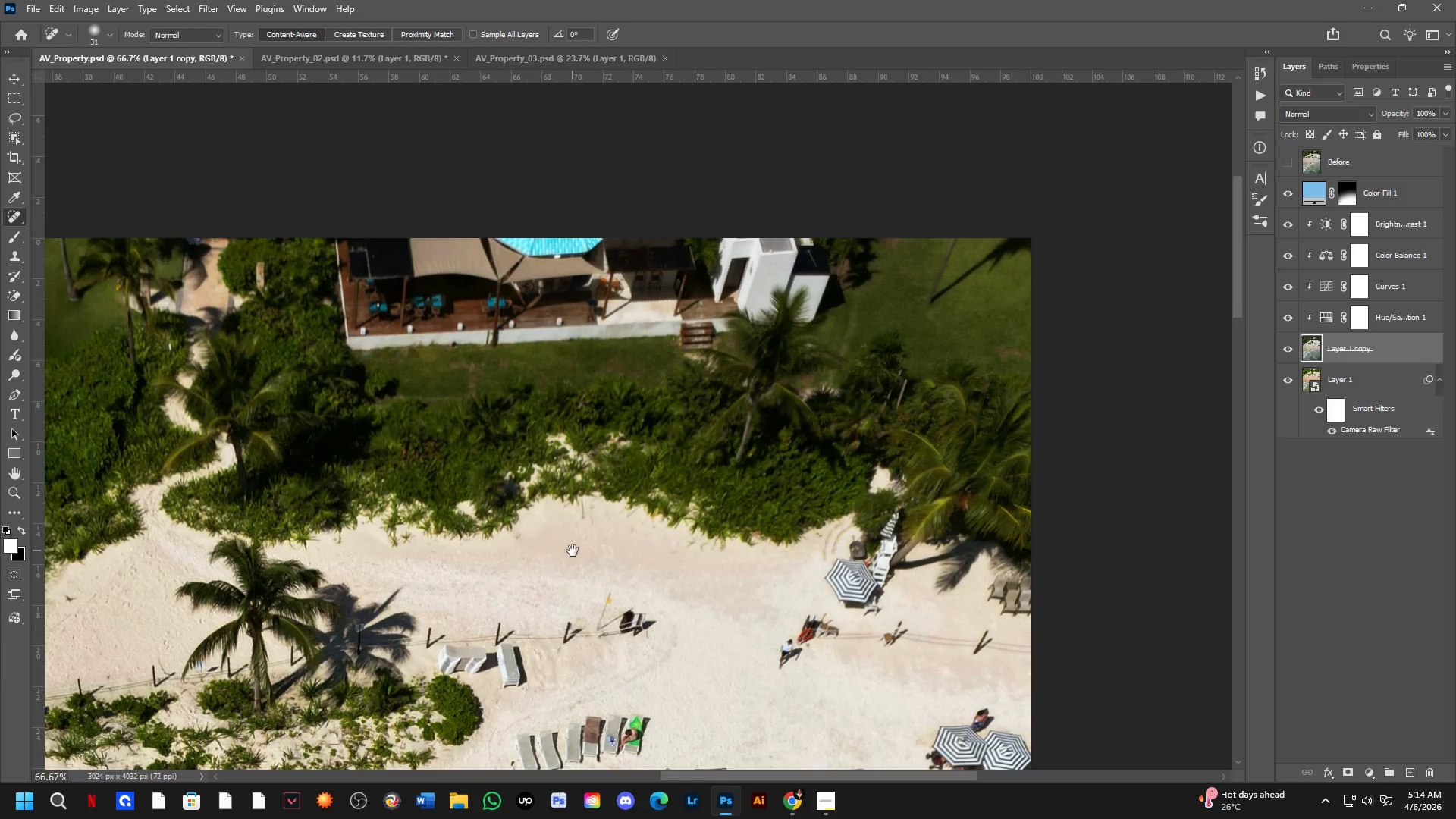 
key(Shift+ShiftLeft)
 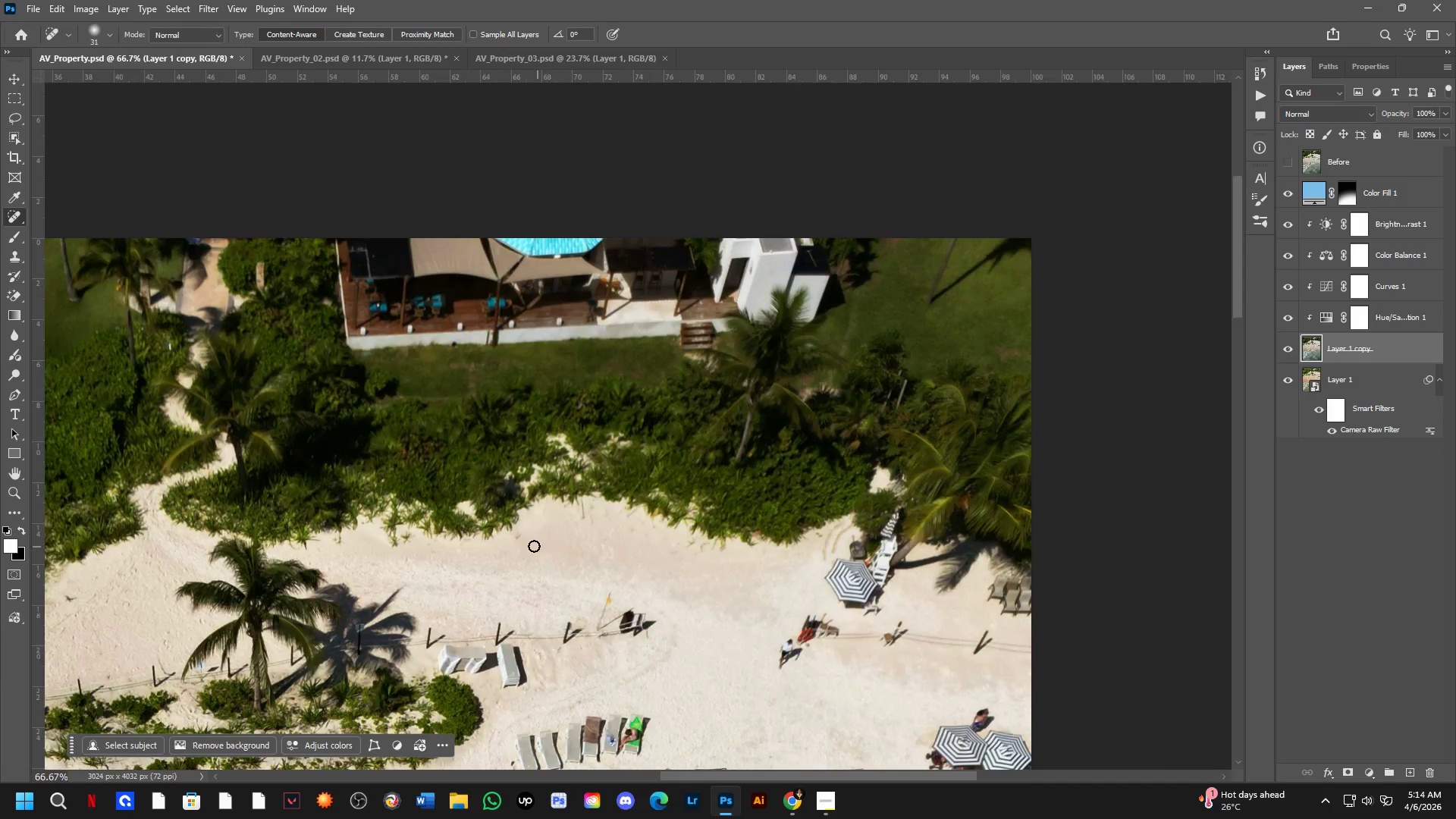 
left_click_drag(start_coordinate=[557, 516], to_coordinate=[535, 541])
 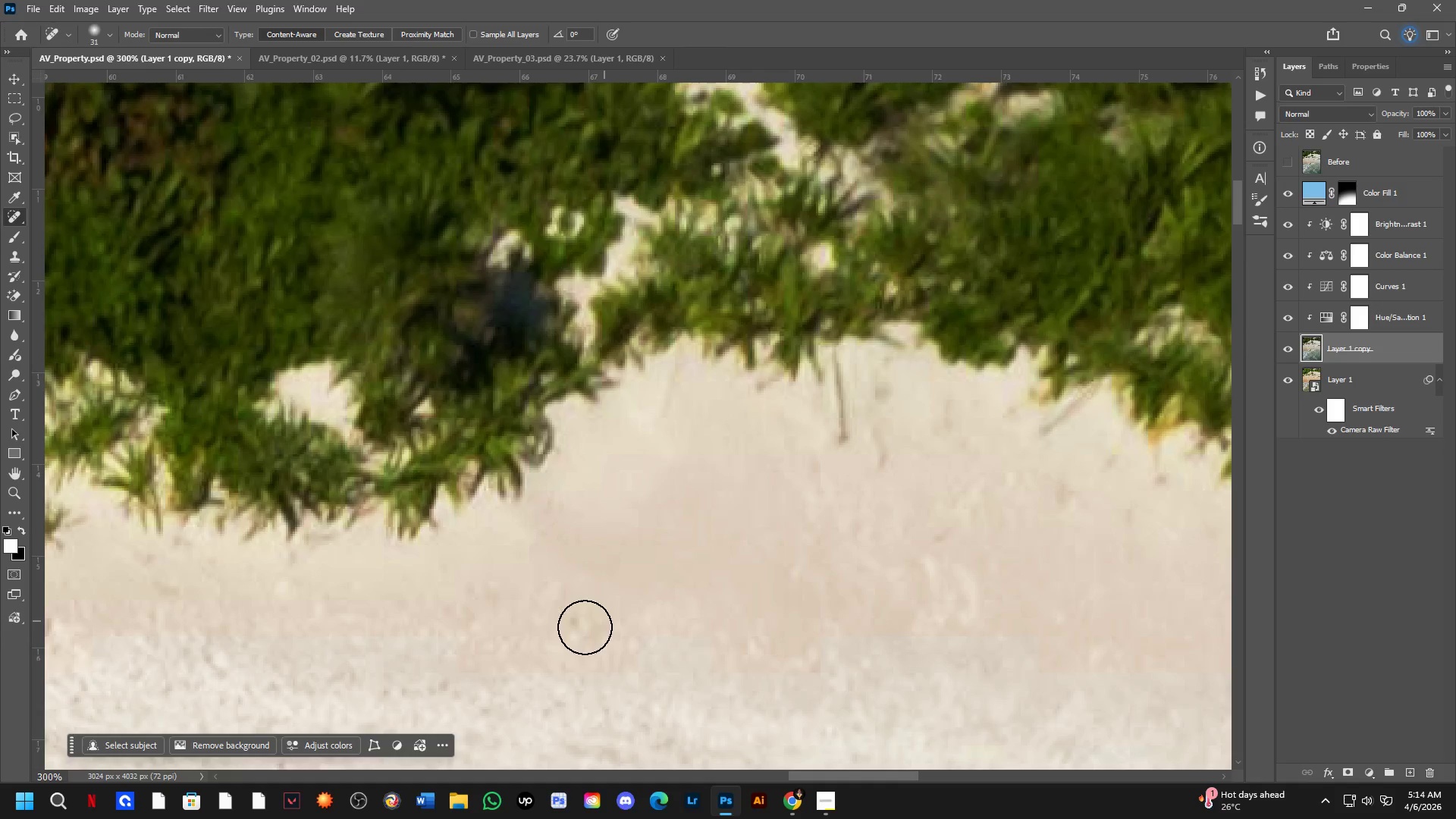 
scroll: coordinate [507, 540], scroll_direction: up, amount: 3.0
 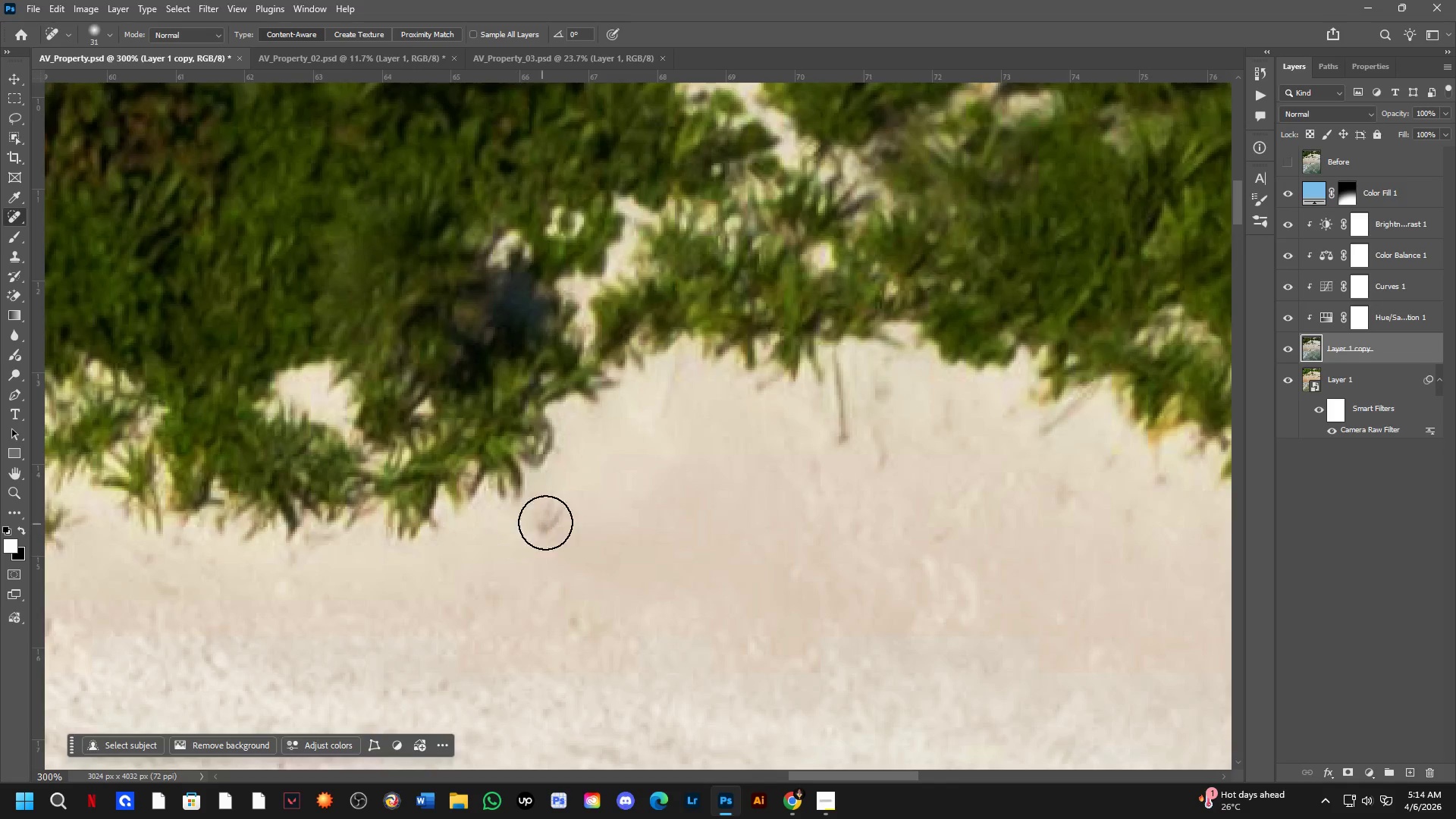 
left_click_drag(start_coordinate=[568, 626], to_coordinate=[591, 628])
 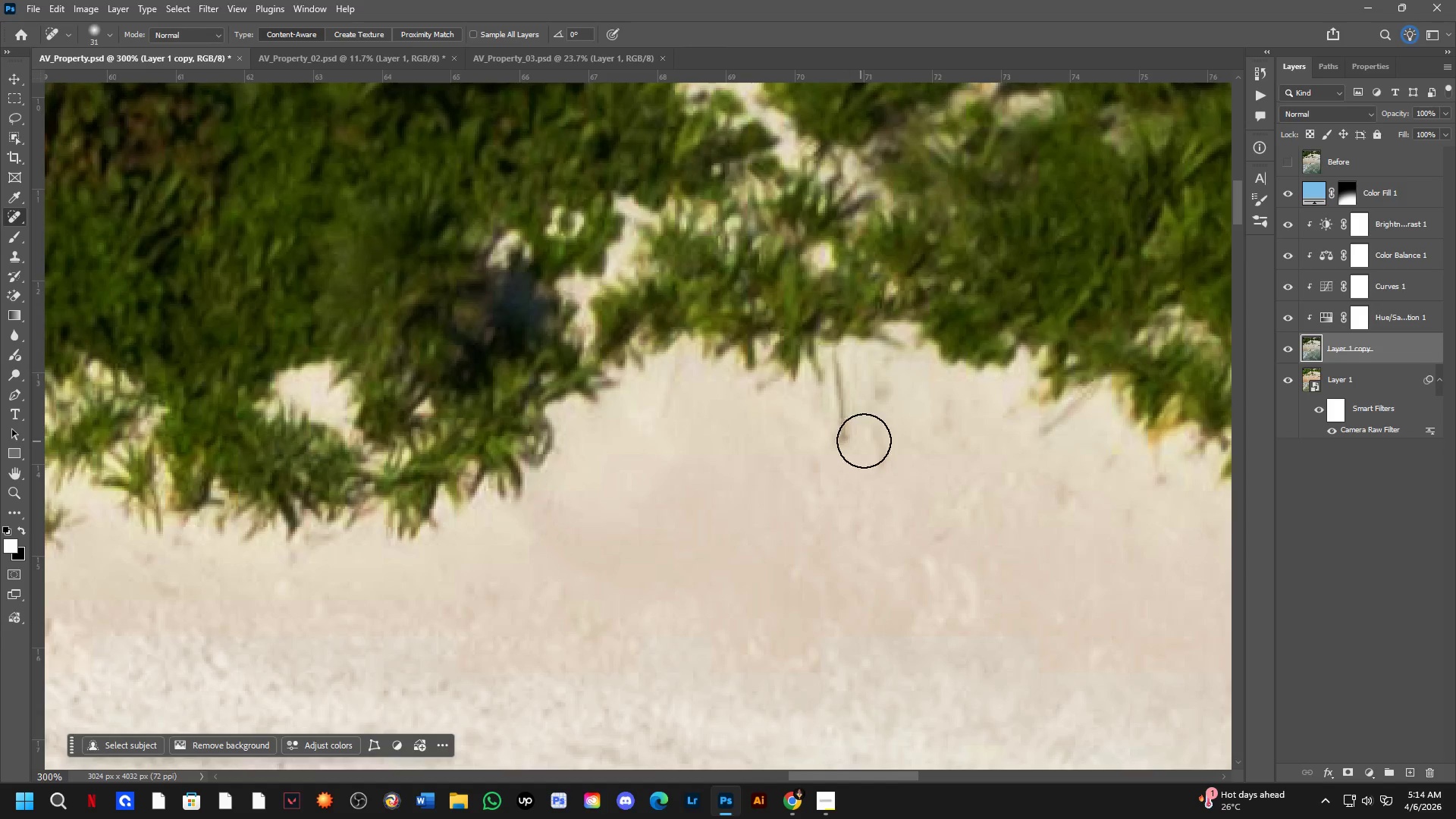 
left_click_drag(start_coordinate=[879, 439], to_coordinate=[883, 485])
 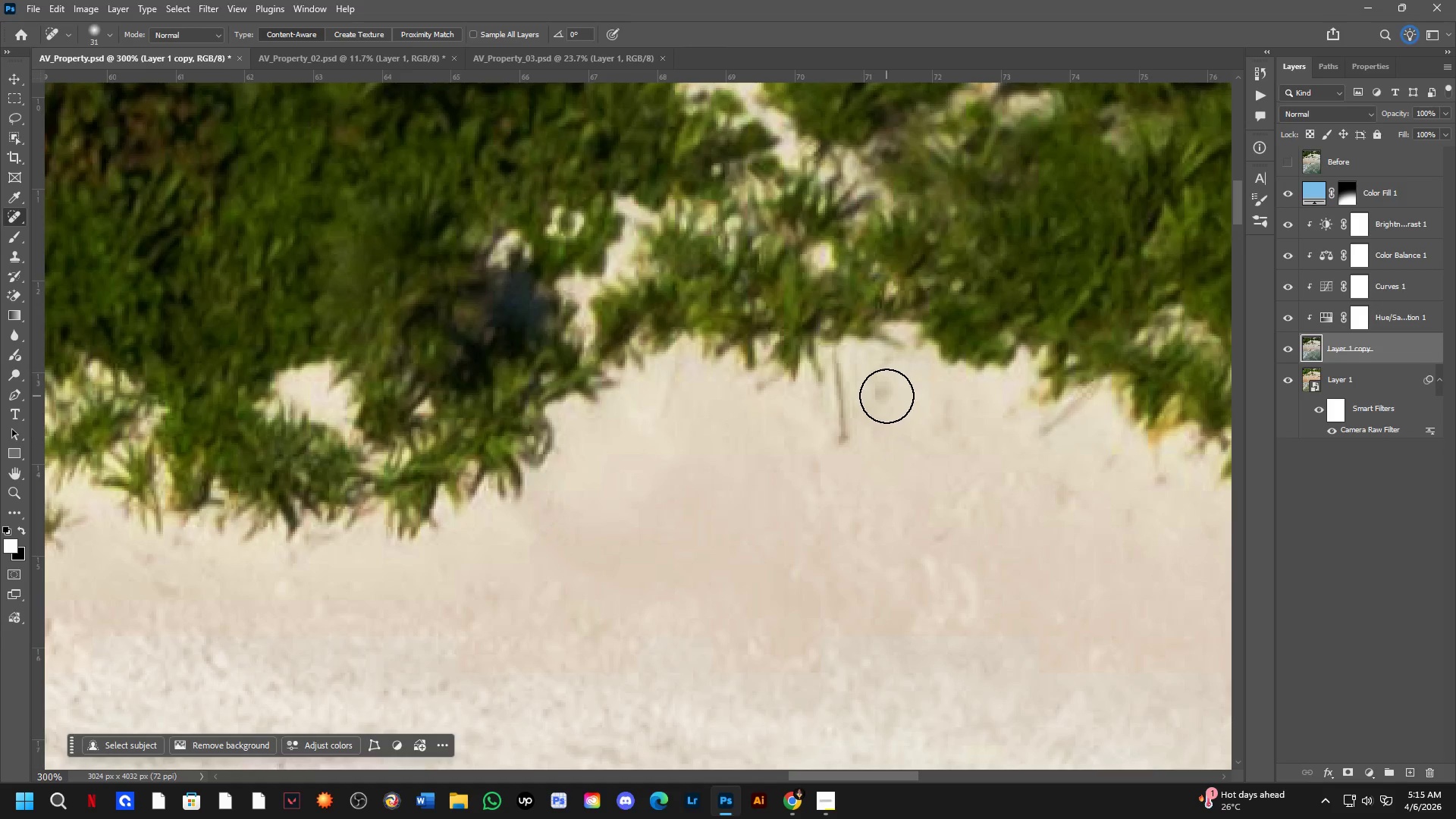 
left_click_drag(start_coordinate=[880, 390], to_coordinate=[873, 403])
 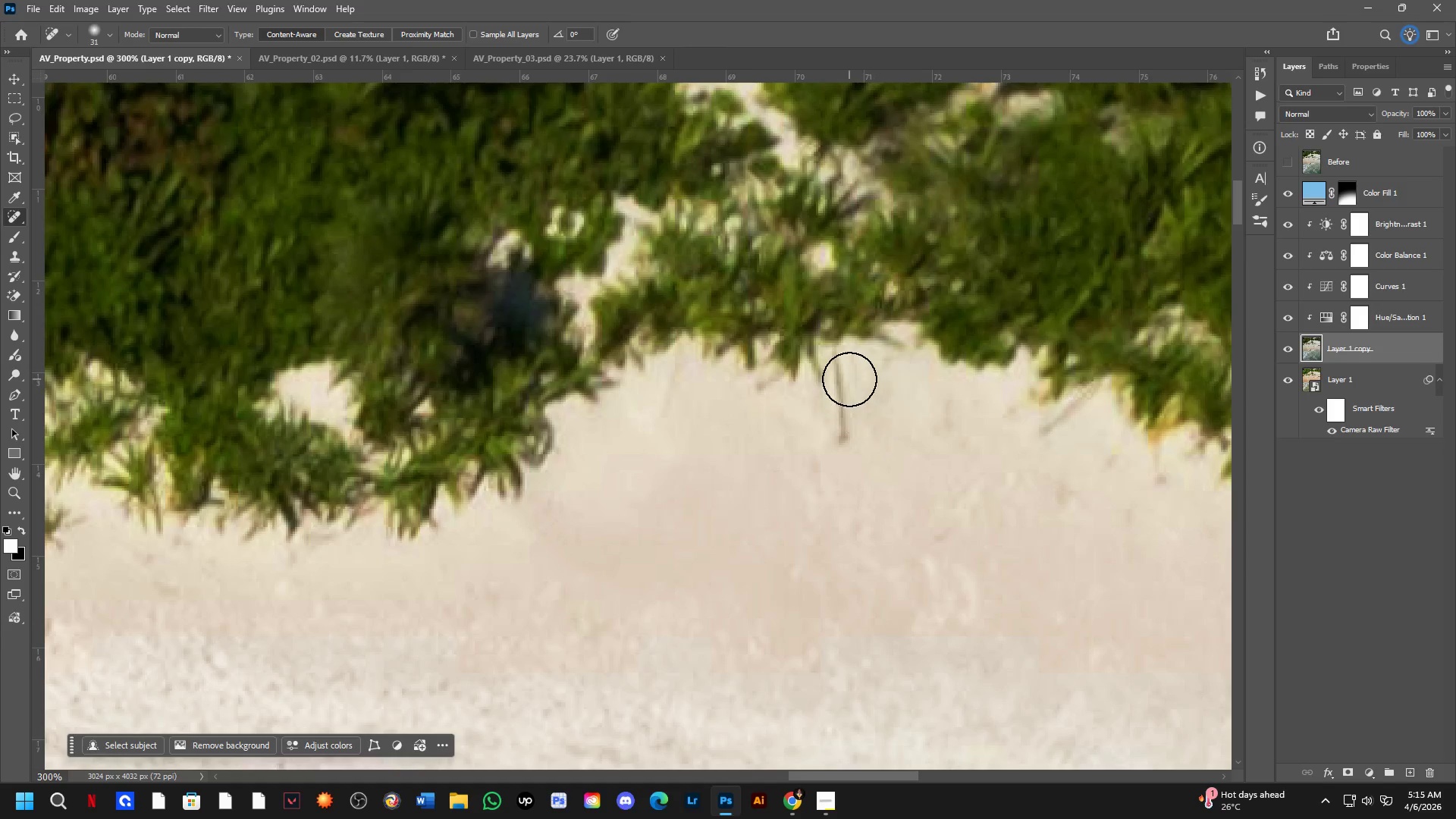 
left_click_drag(start_coordinate=[849, 379], to_coordinate=[850, 451])
 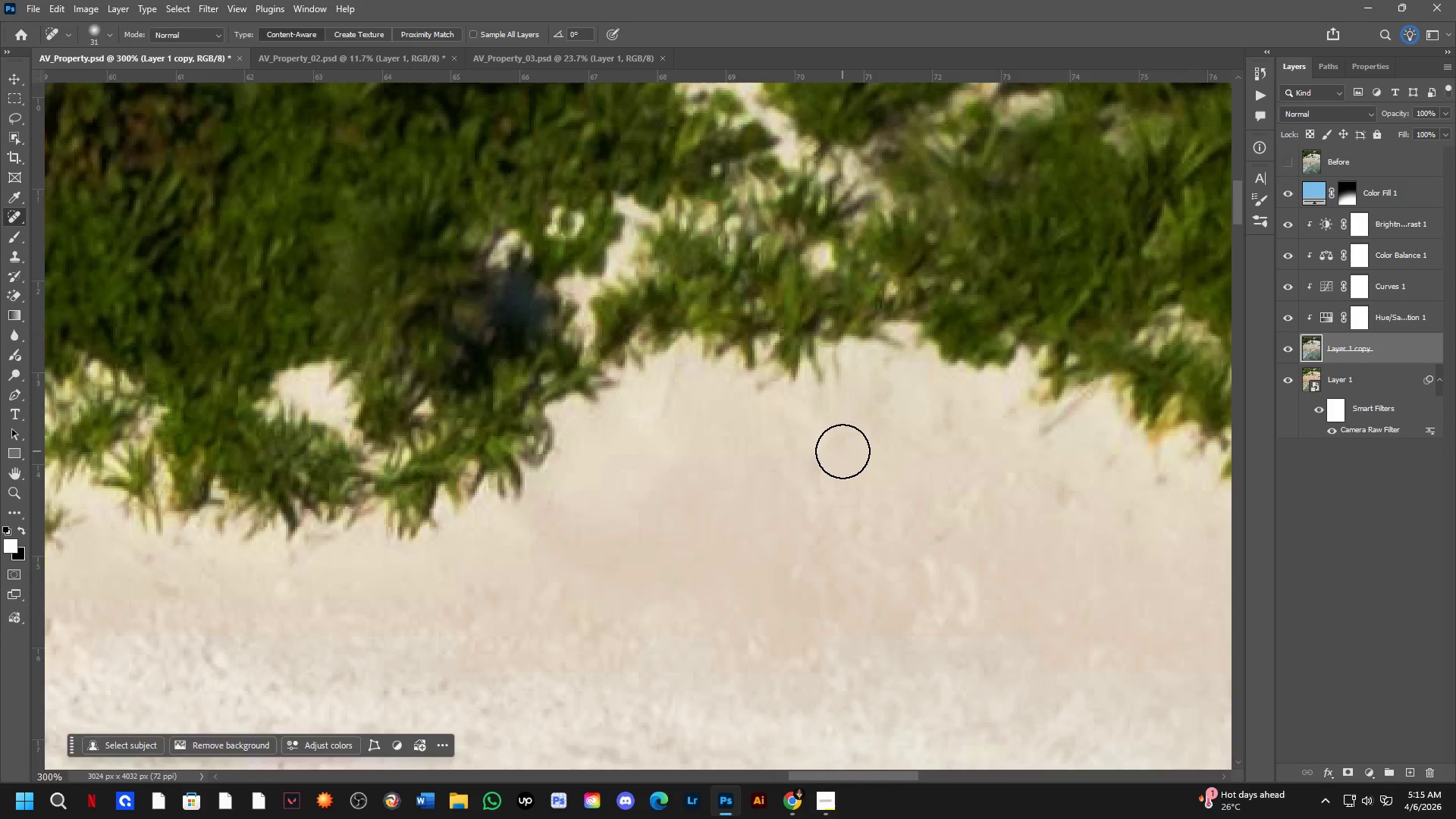 
hold_key(key=Space, duration=0.73)
 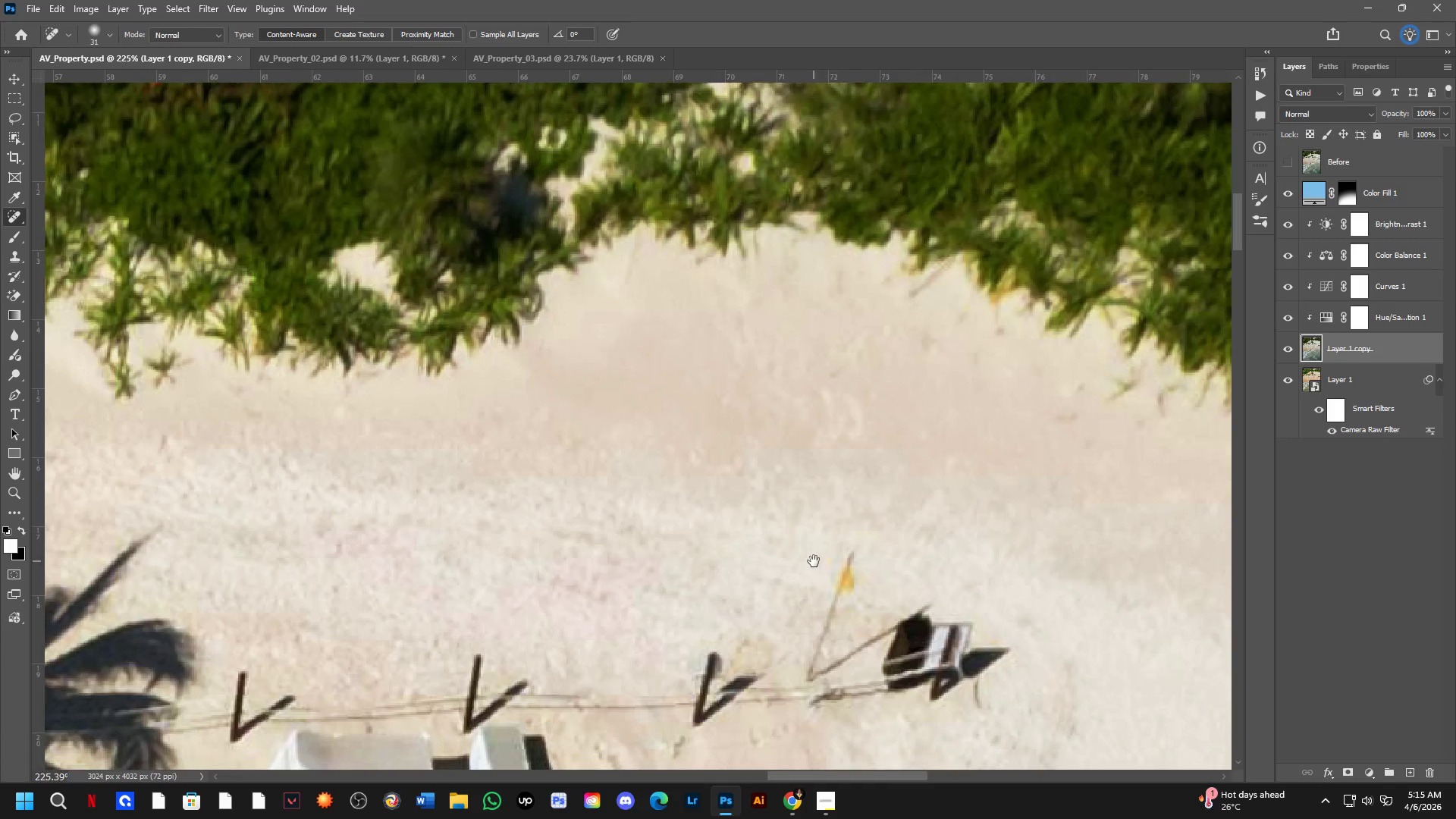 
left_click_drag(start_coordinate=[833, 575], to_coordinate=[729, 495])
 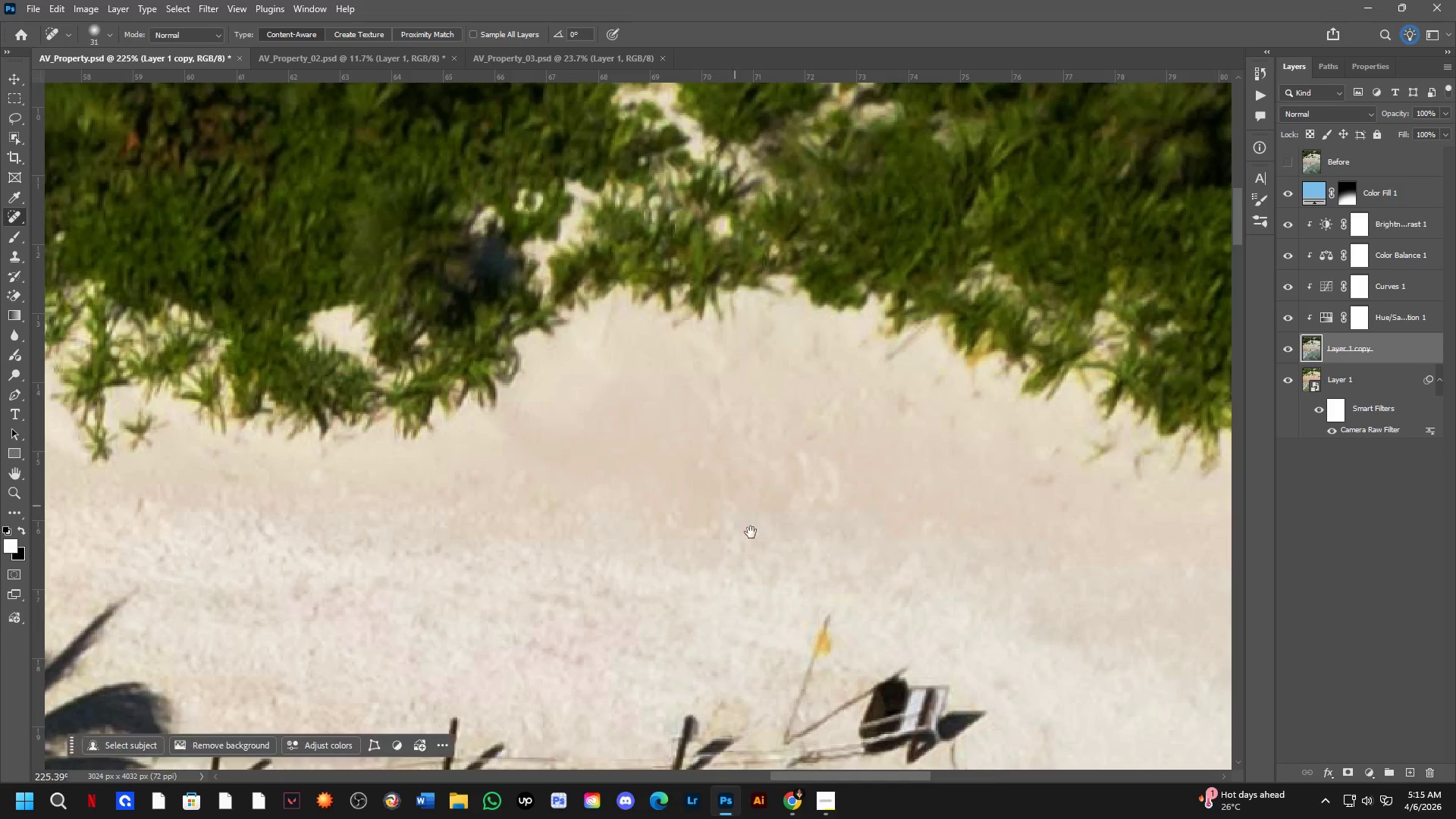 
scroll: coordinate [840, 459], scroll_direction: down, amount: 3.0
 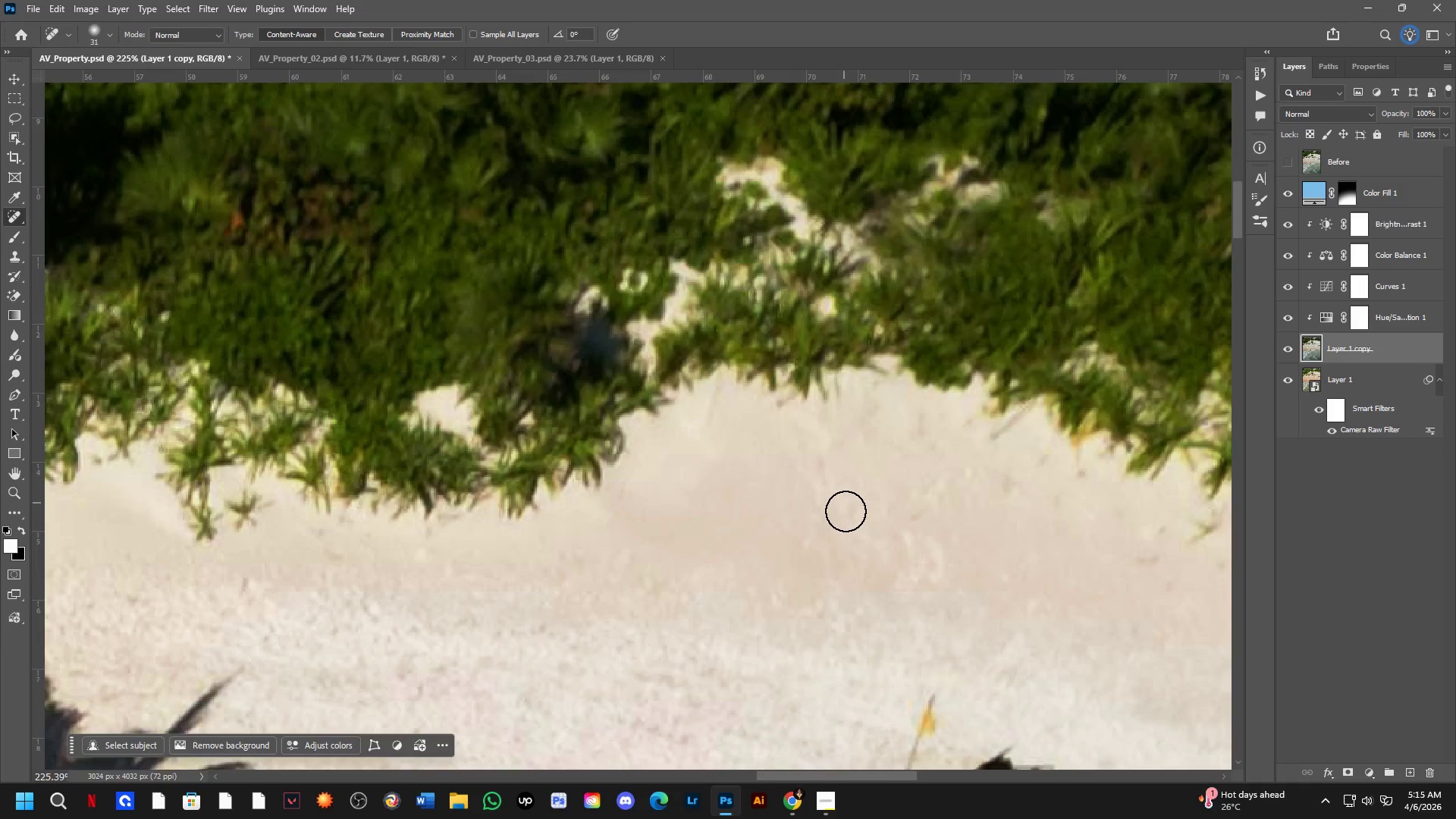 
hold_key(key=Space, duration=0.75)
 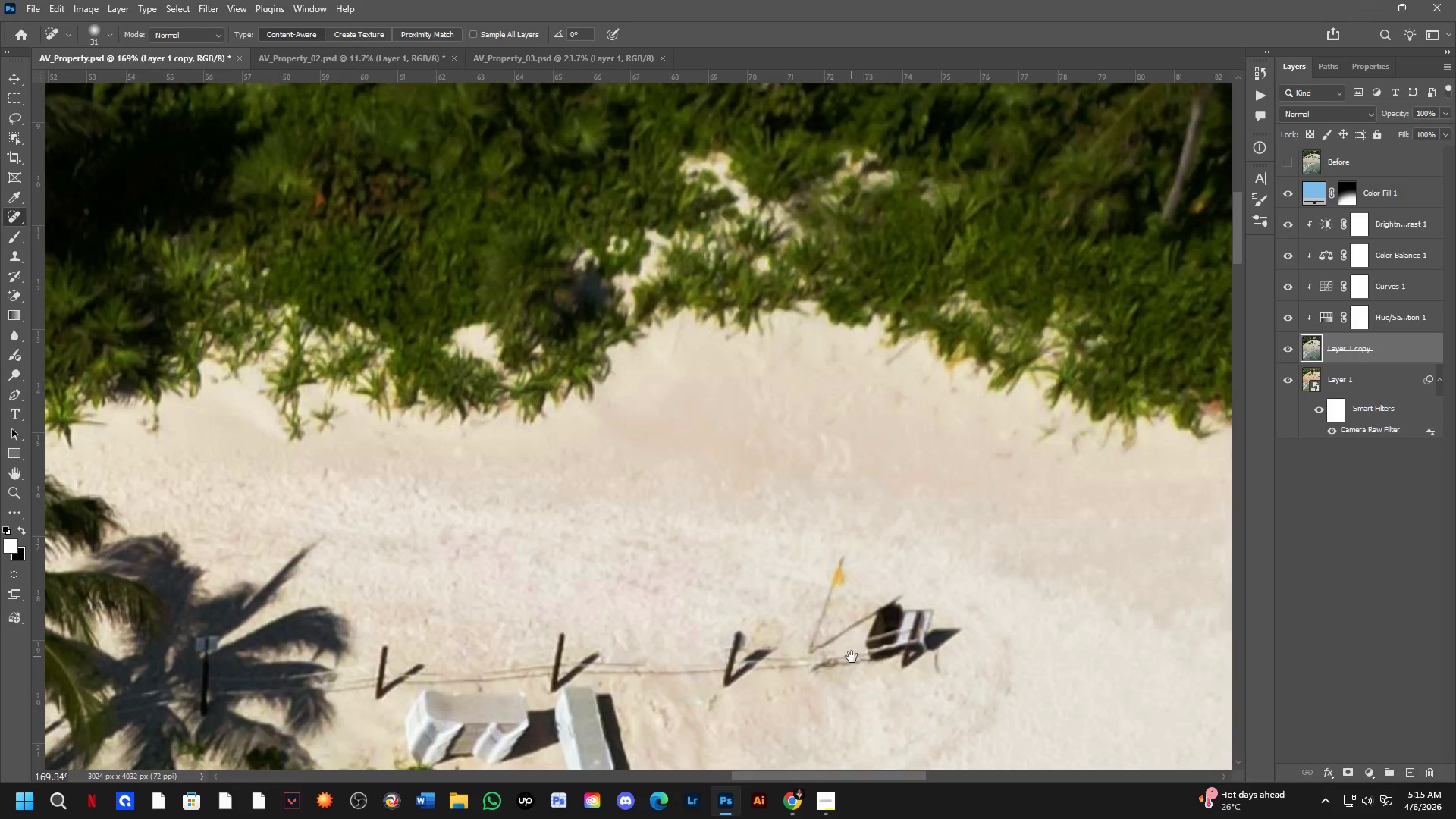 
left_click_drag(start_coordinate=[790, 624], to_coordinate=[814, 560])
 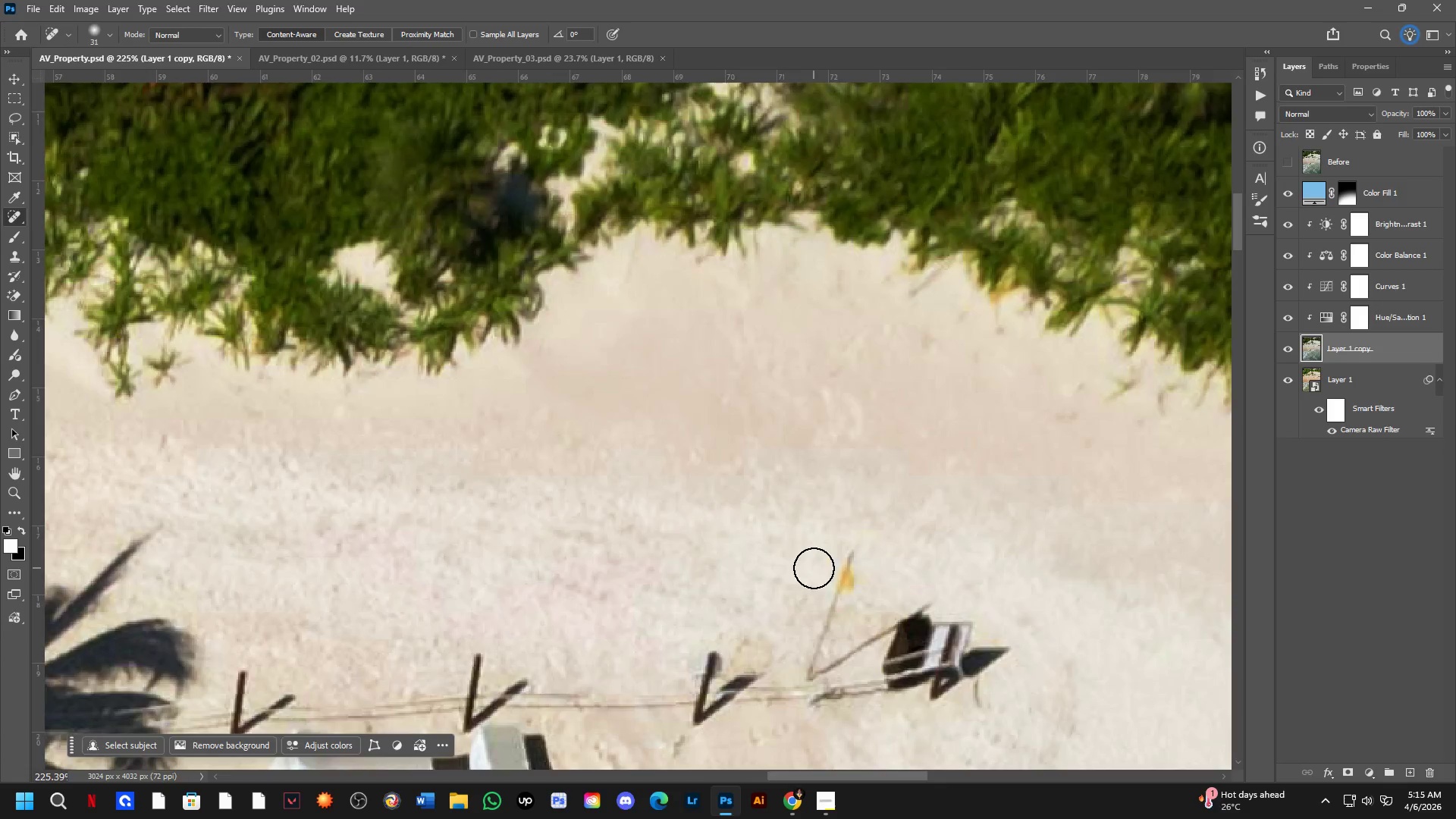 
hold_key(key=Space, duration=0.62)
 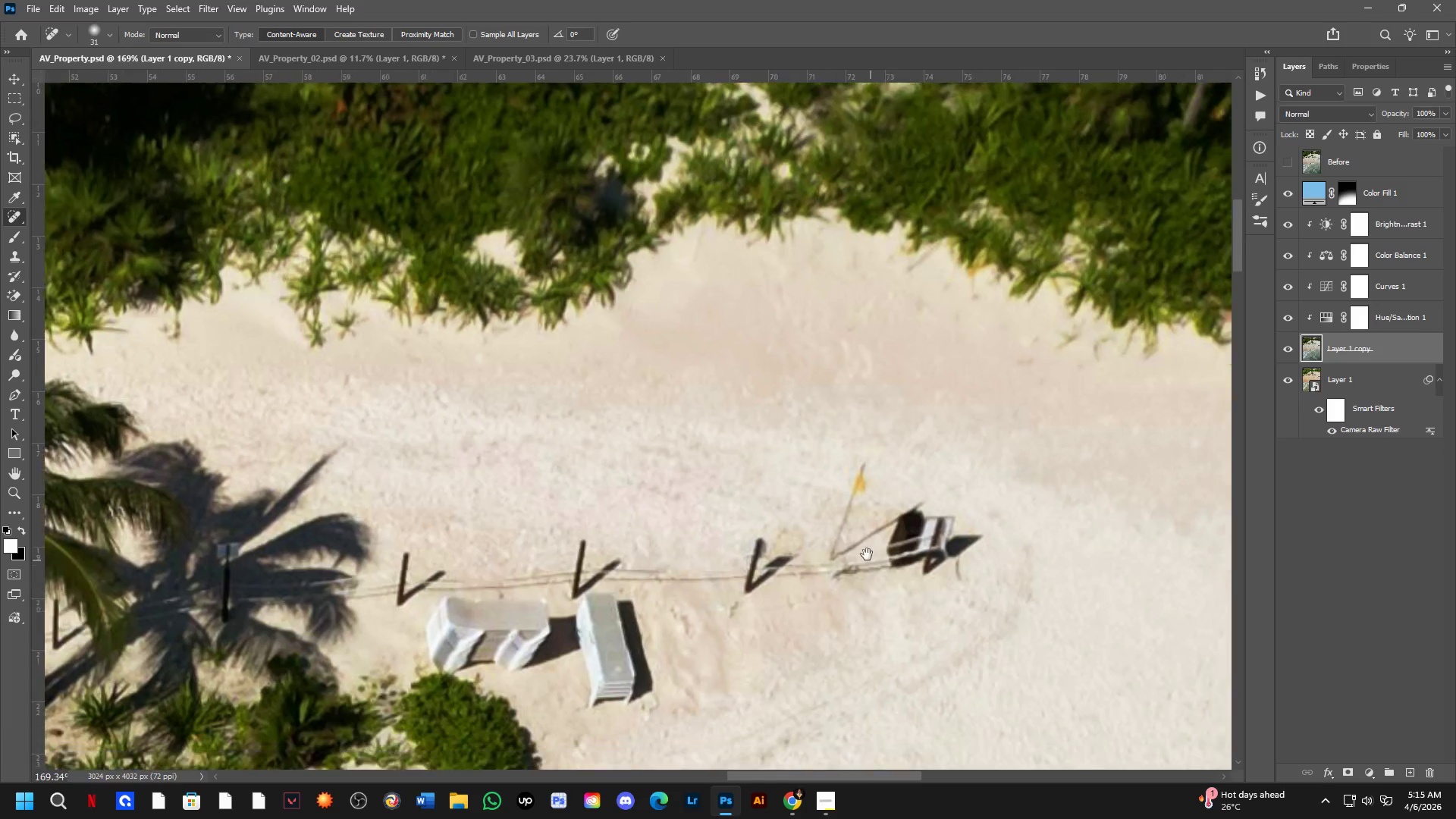 
left_click_drag(start_coordinate=[852, 657], to_coordinate=[829, 530])
 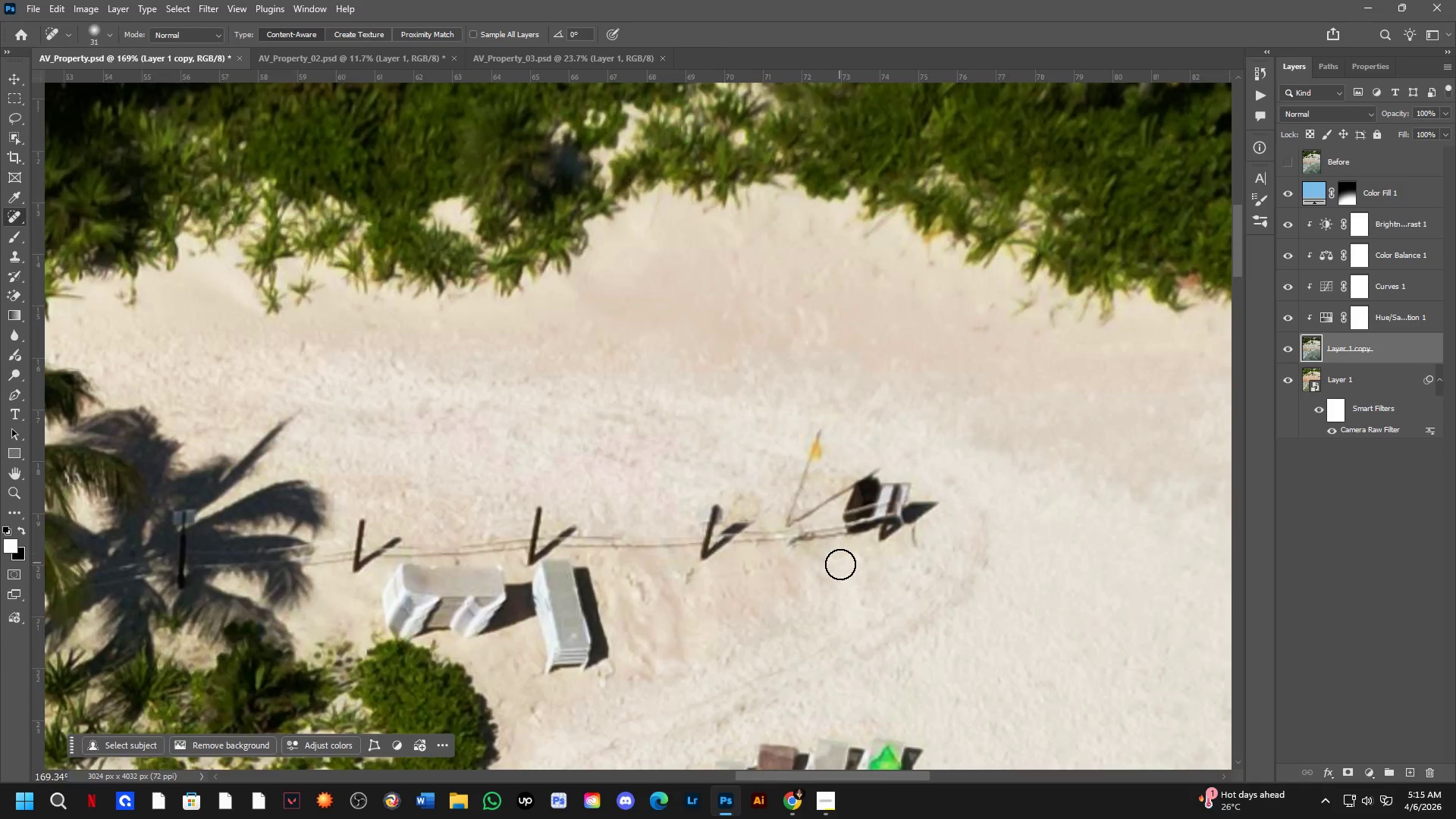 
scroll: coordinate [814, 572], scroll_direction: down, amount: 3.0
 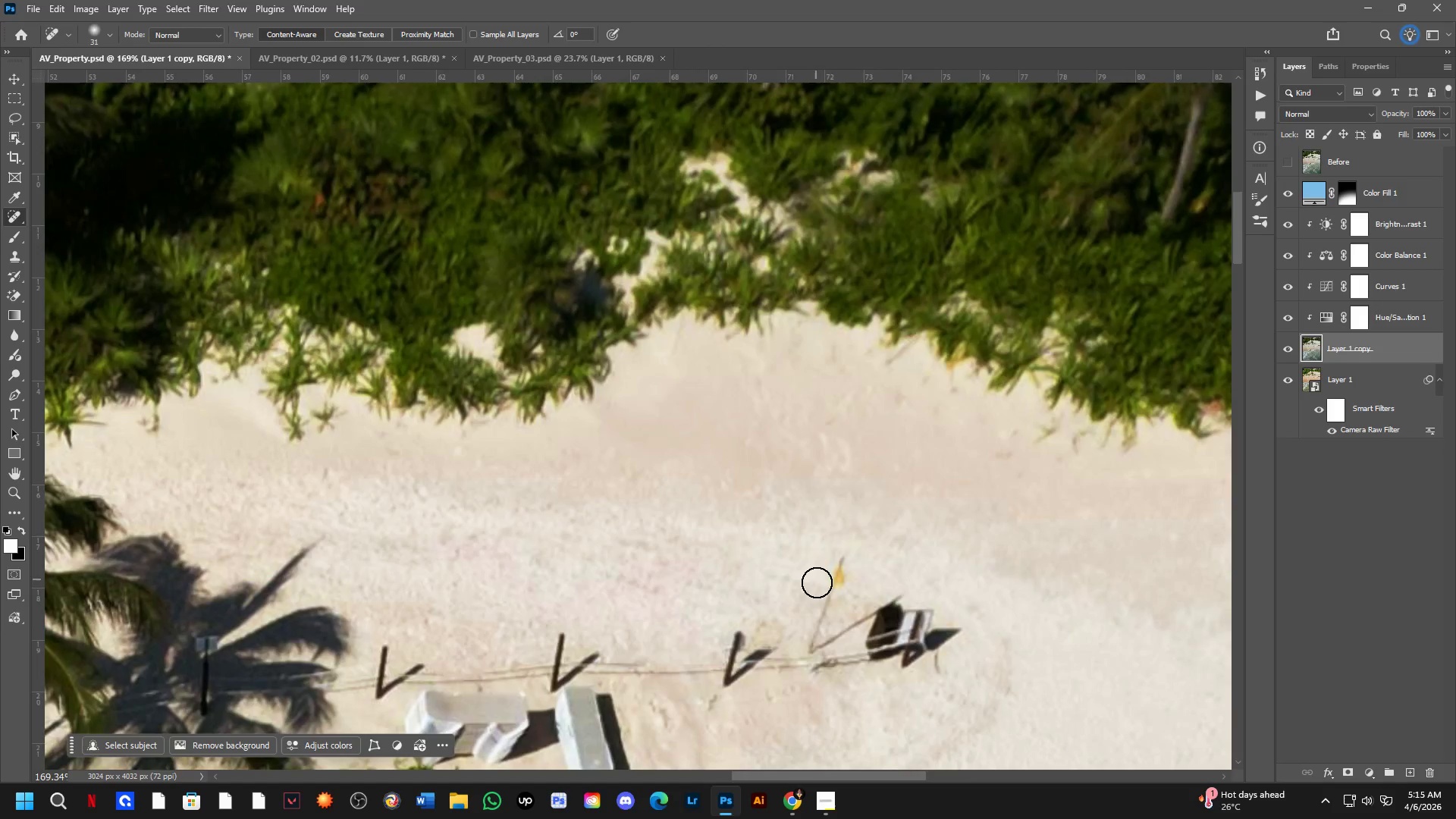 
hold_key(key=Space, duration=0.48)
 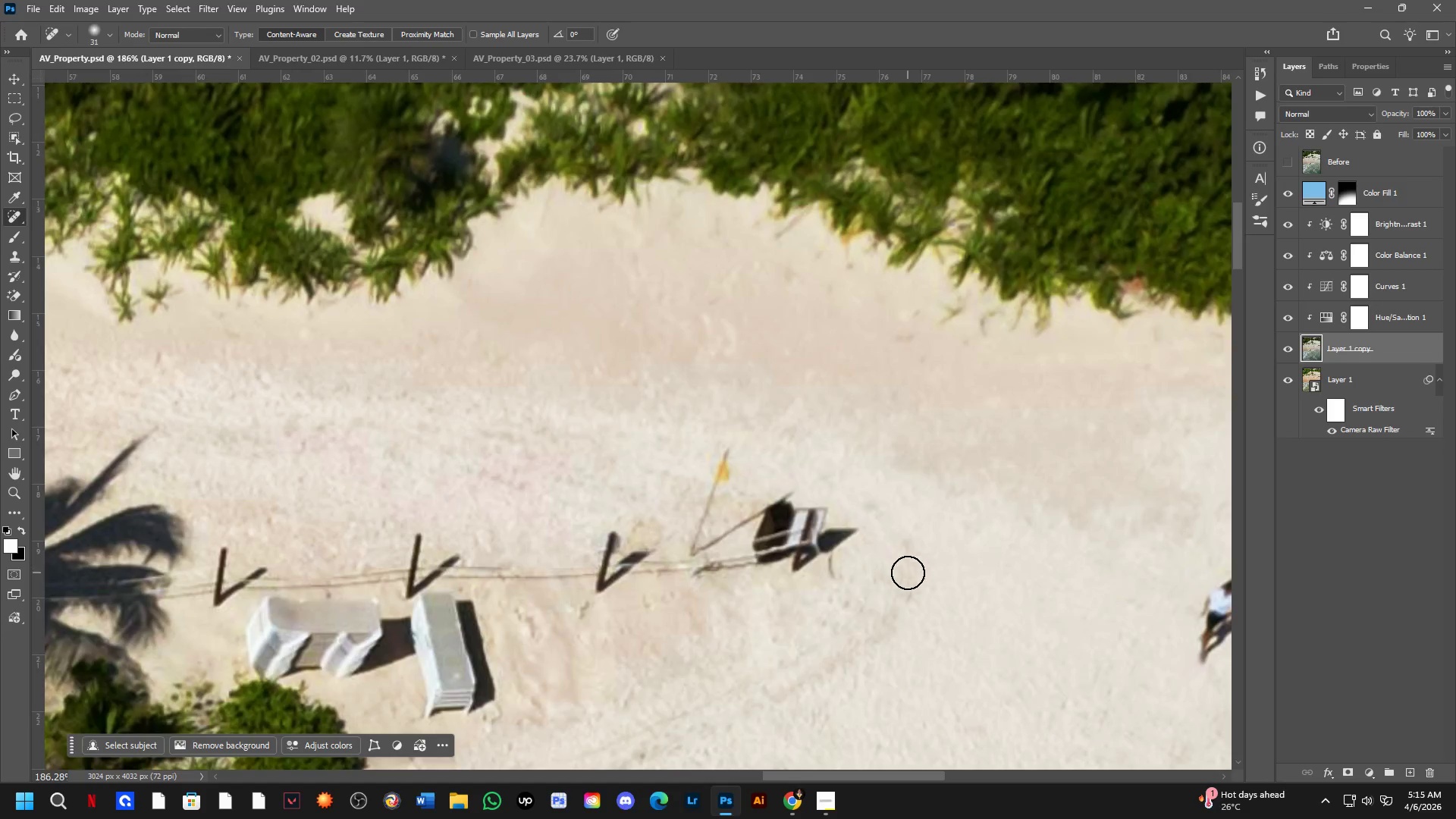 
left_click_drag(start_coordinate=[974, 539], to_coordinate=[917, 565])
 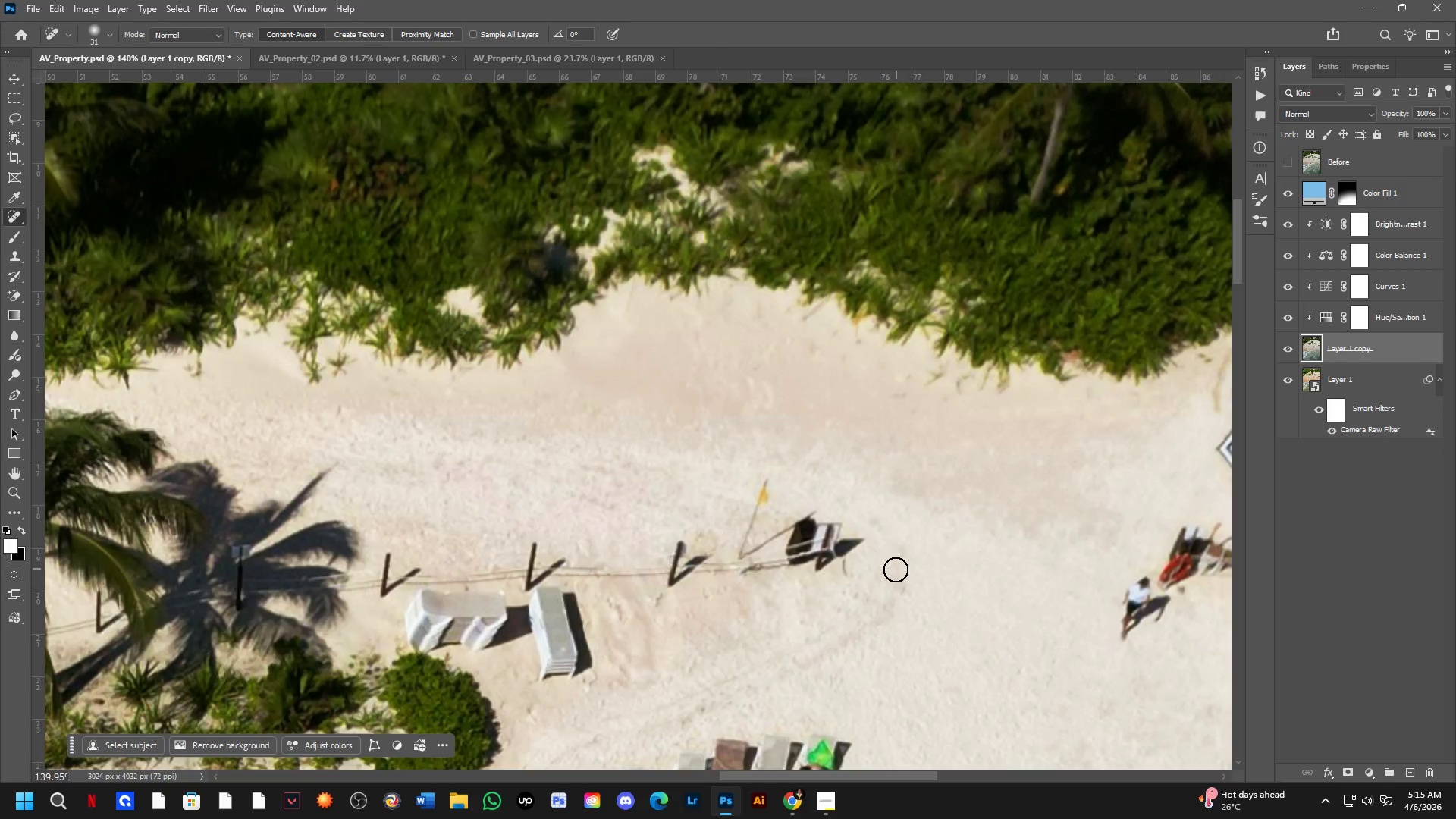 
scroll: coordinate [842, 566], scroll_direction: down, amount: 2.0
 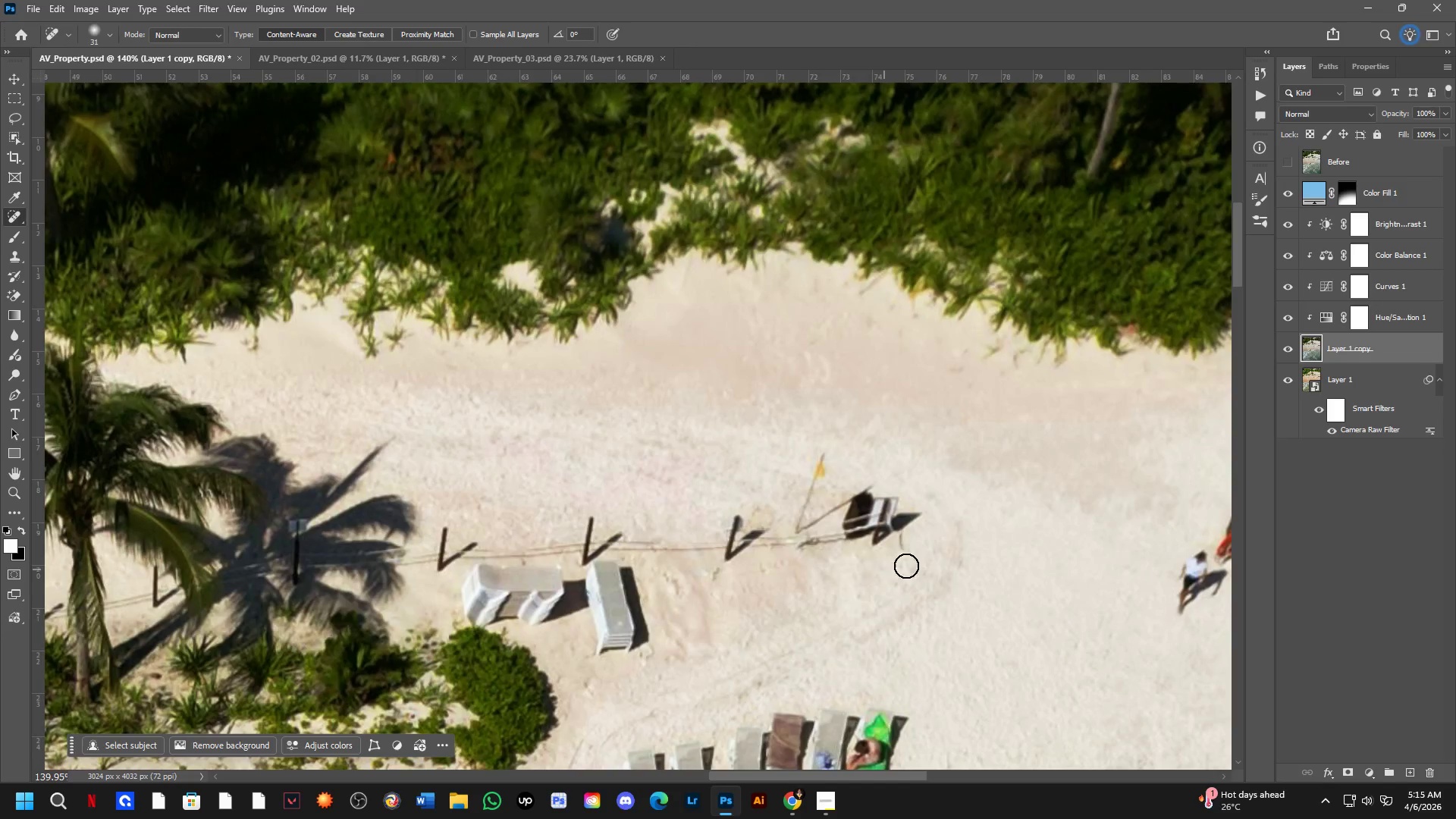 
left_click_drag(start_coordinate=[912, 591], to_coordinate=[912, 615])